 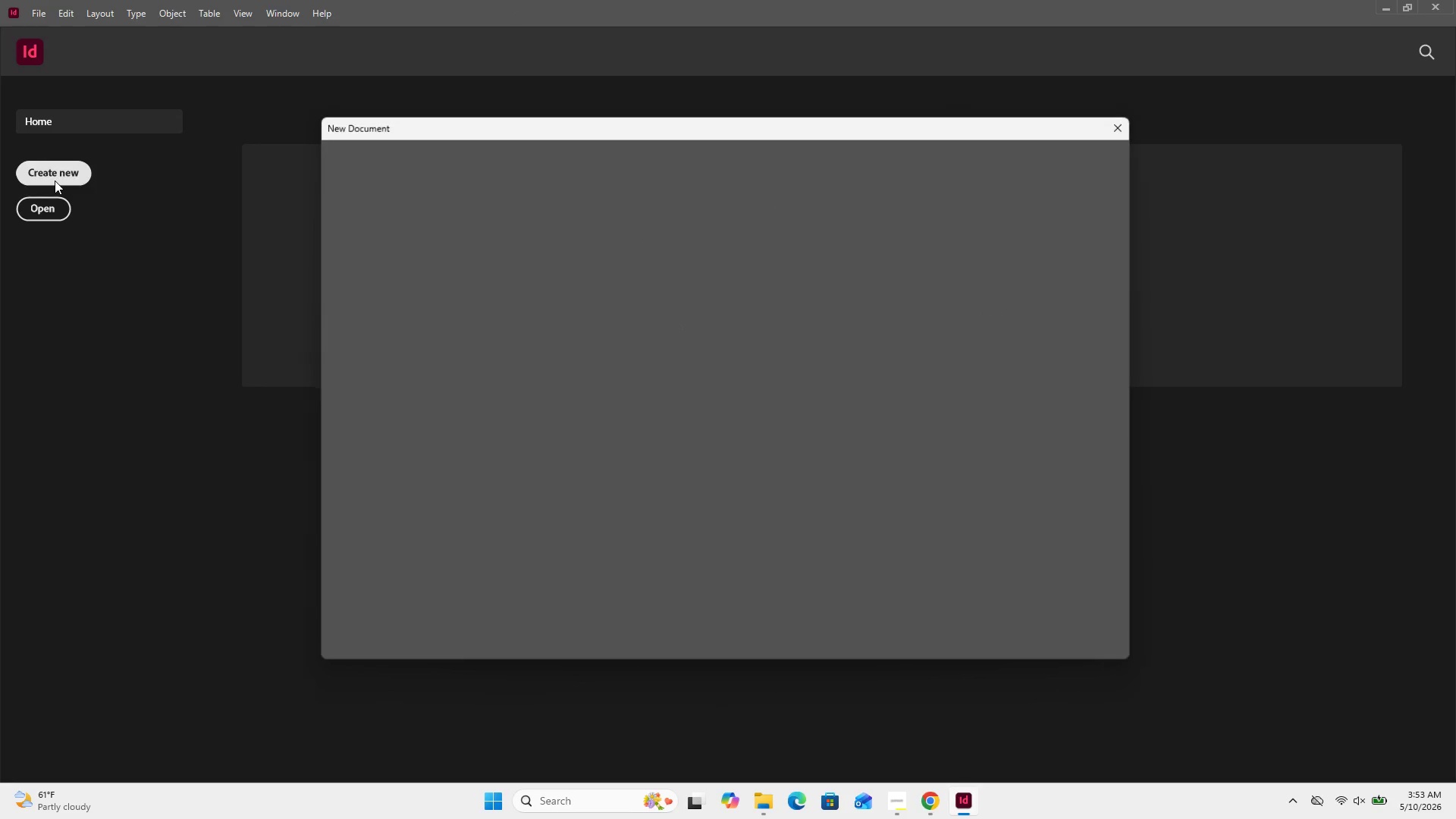 
left_click([1028, 272])
 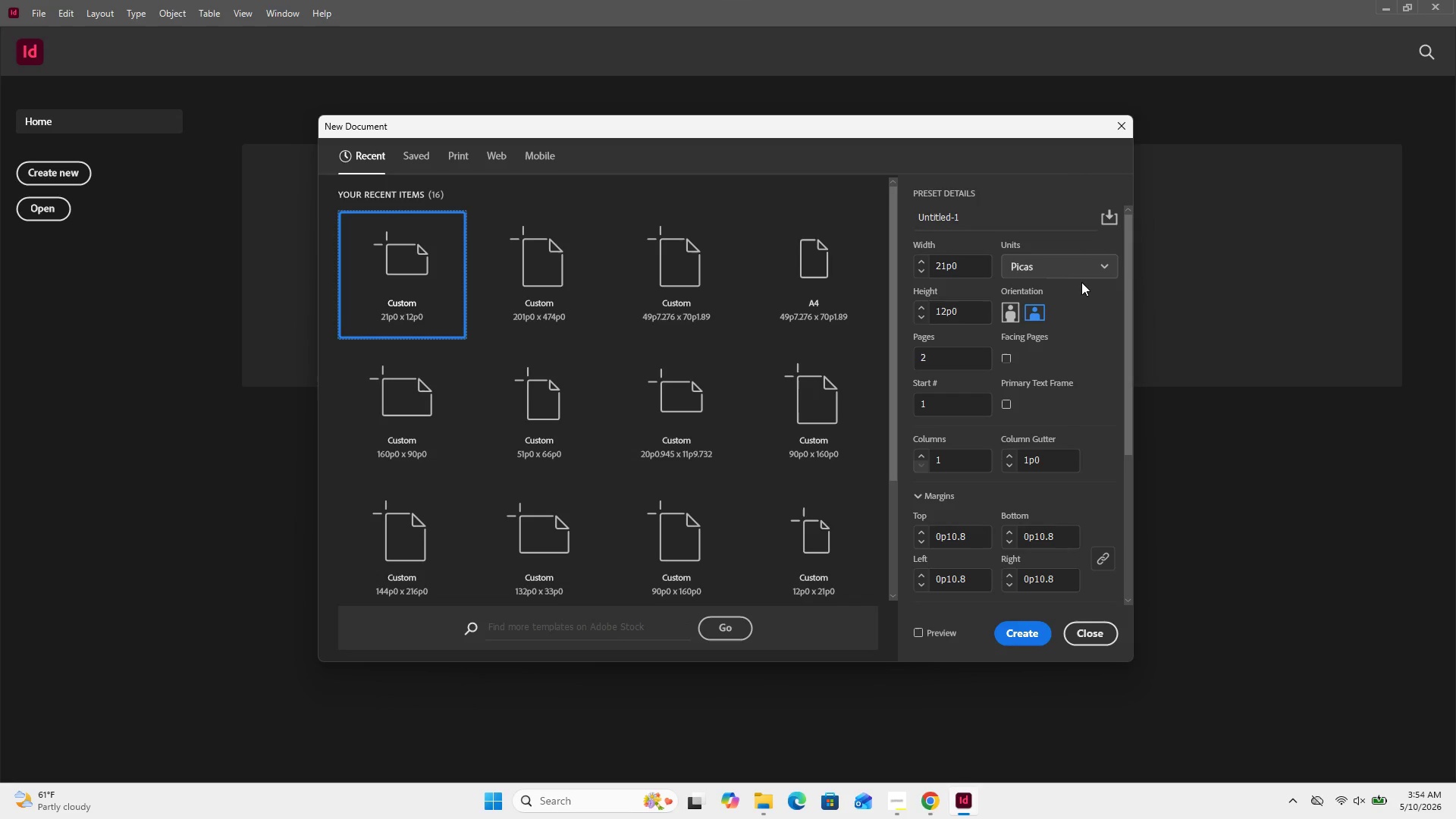 
left_click([1081, 277])
 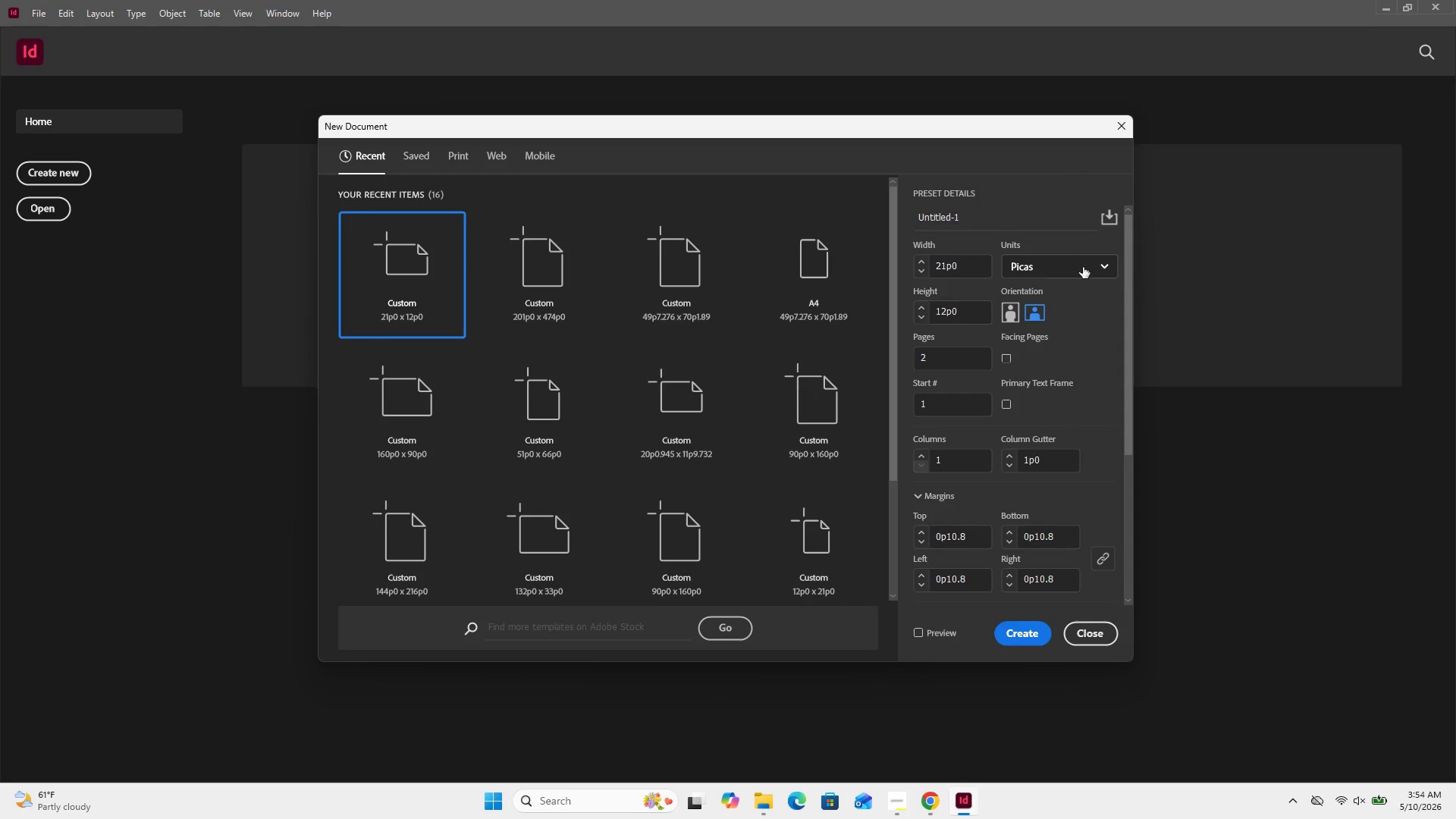 
left_click([1083, 267])
 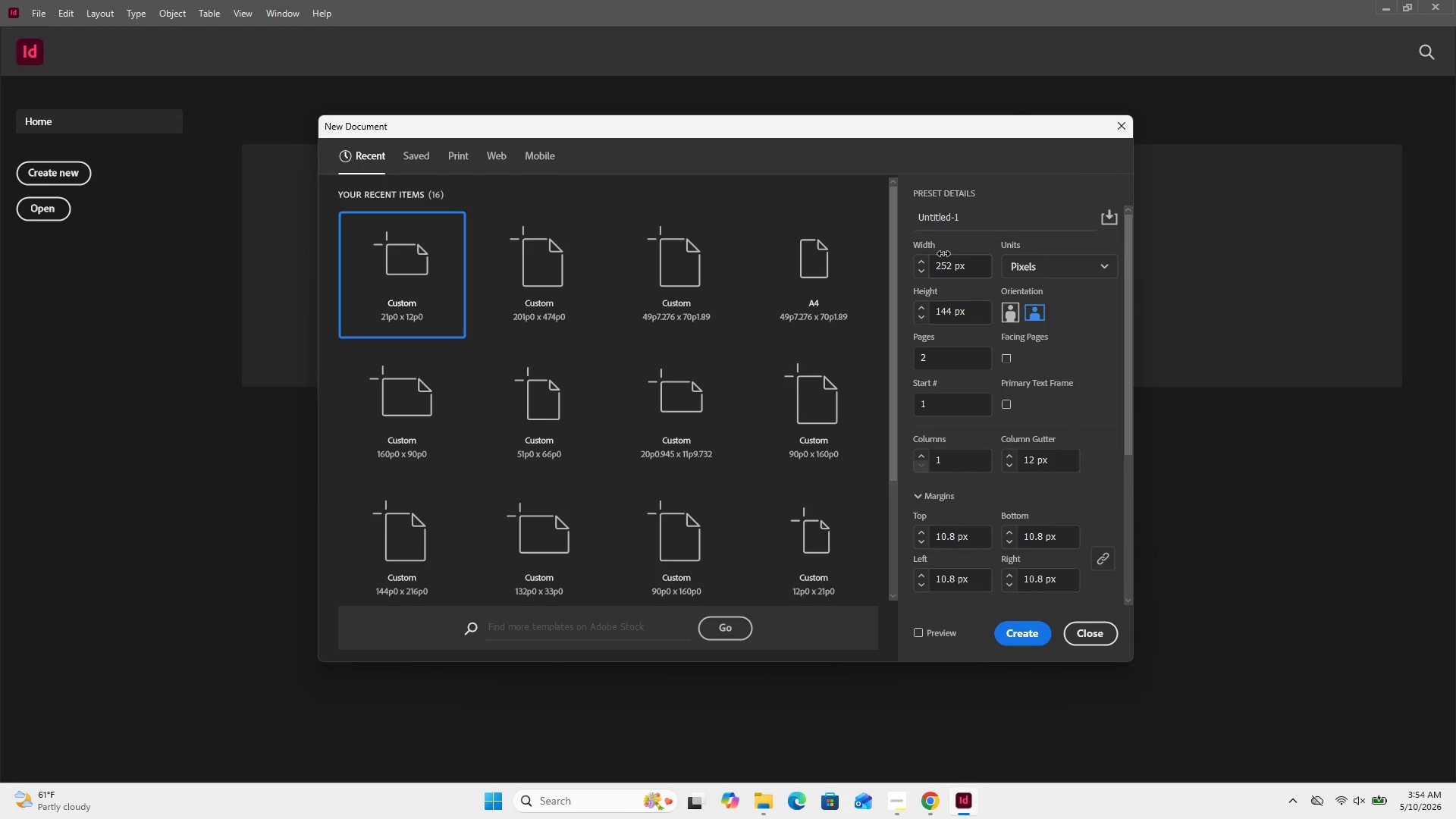 
wait(5.23)
 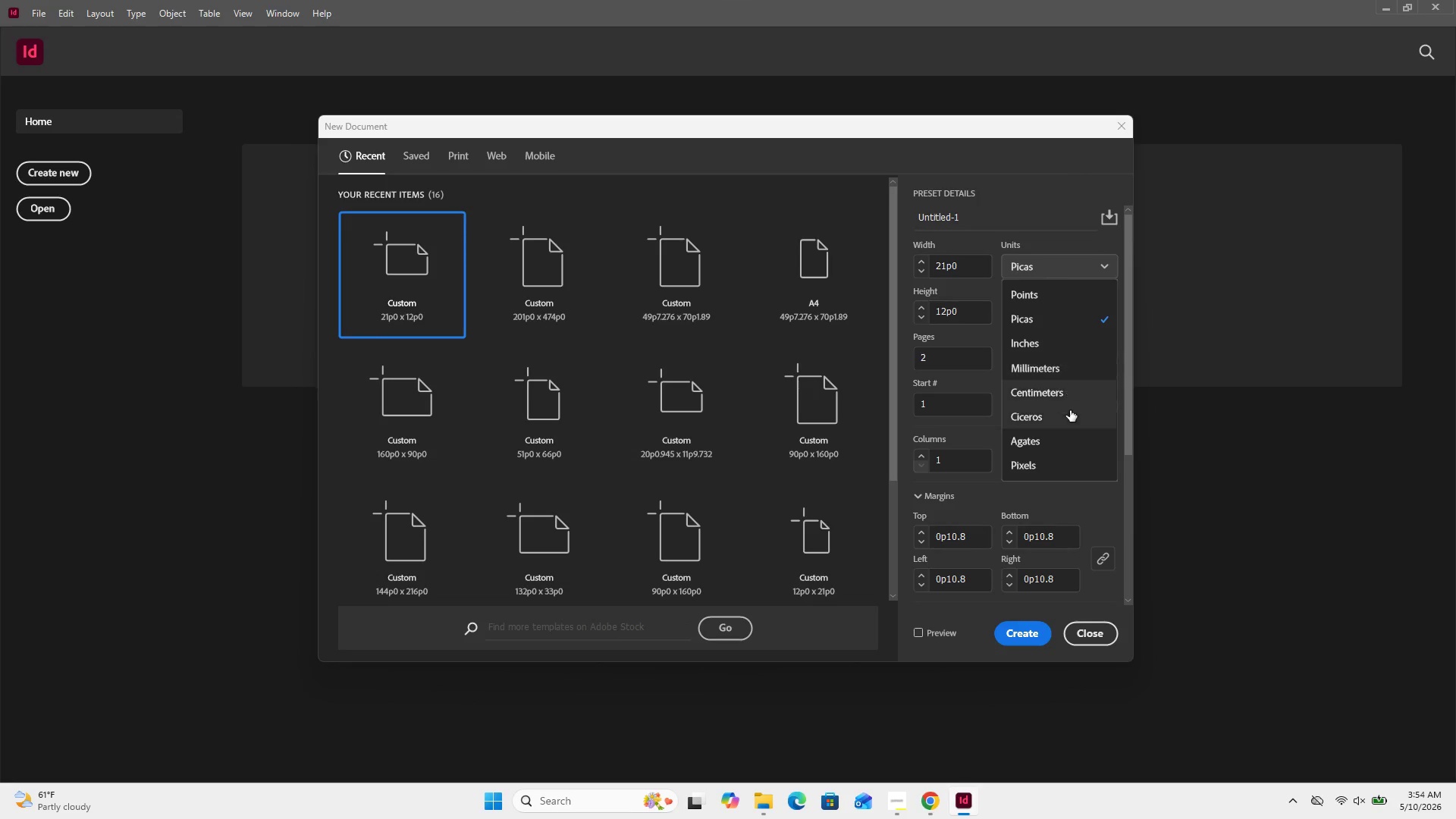 
double_click([945, 265])
 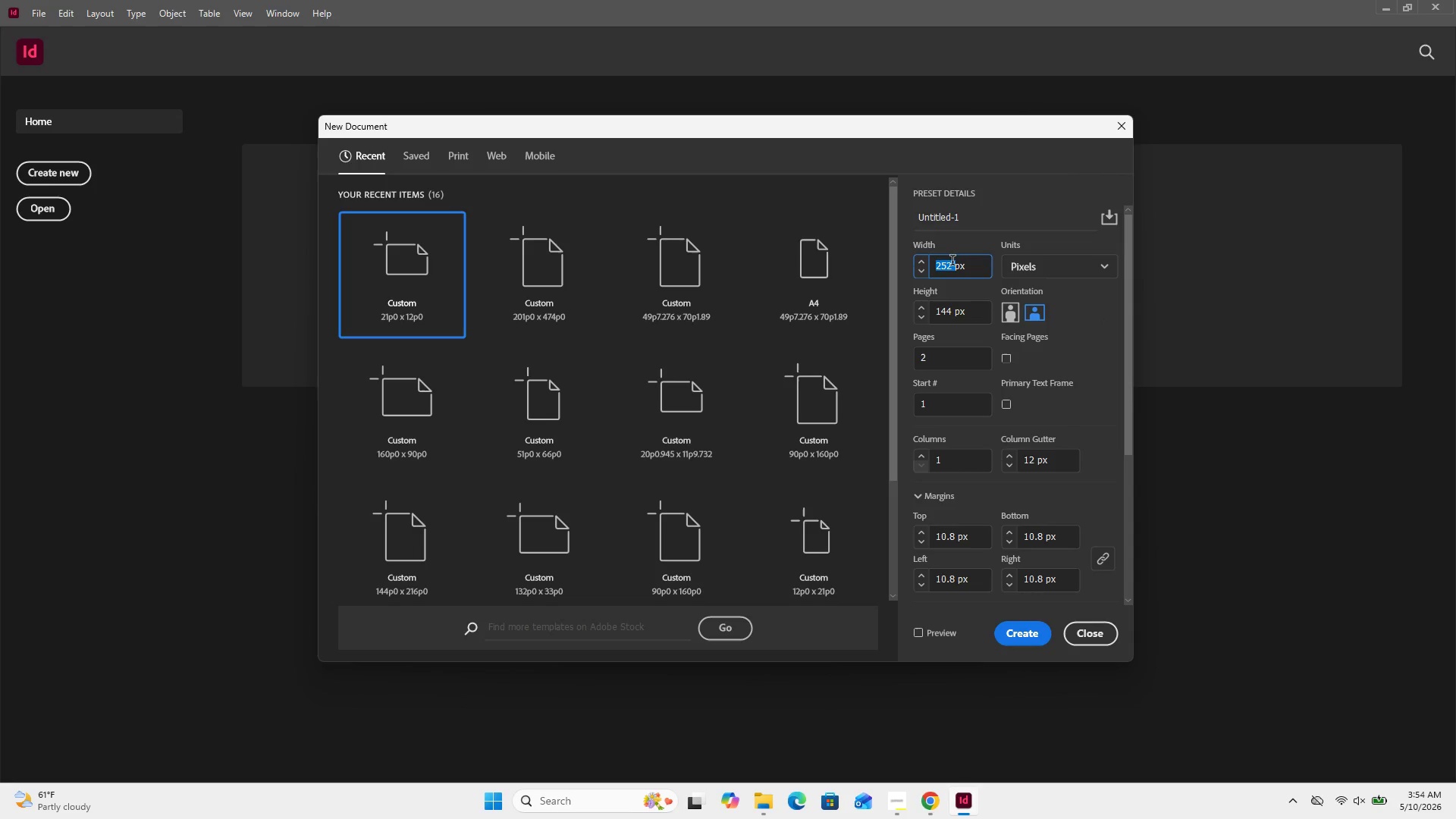 
key(Numpad1)
 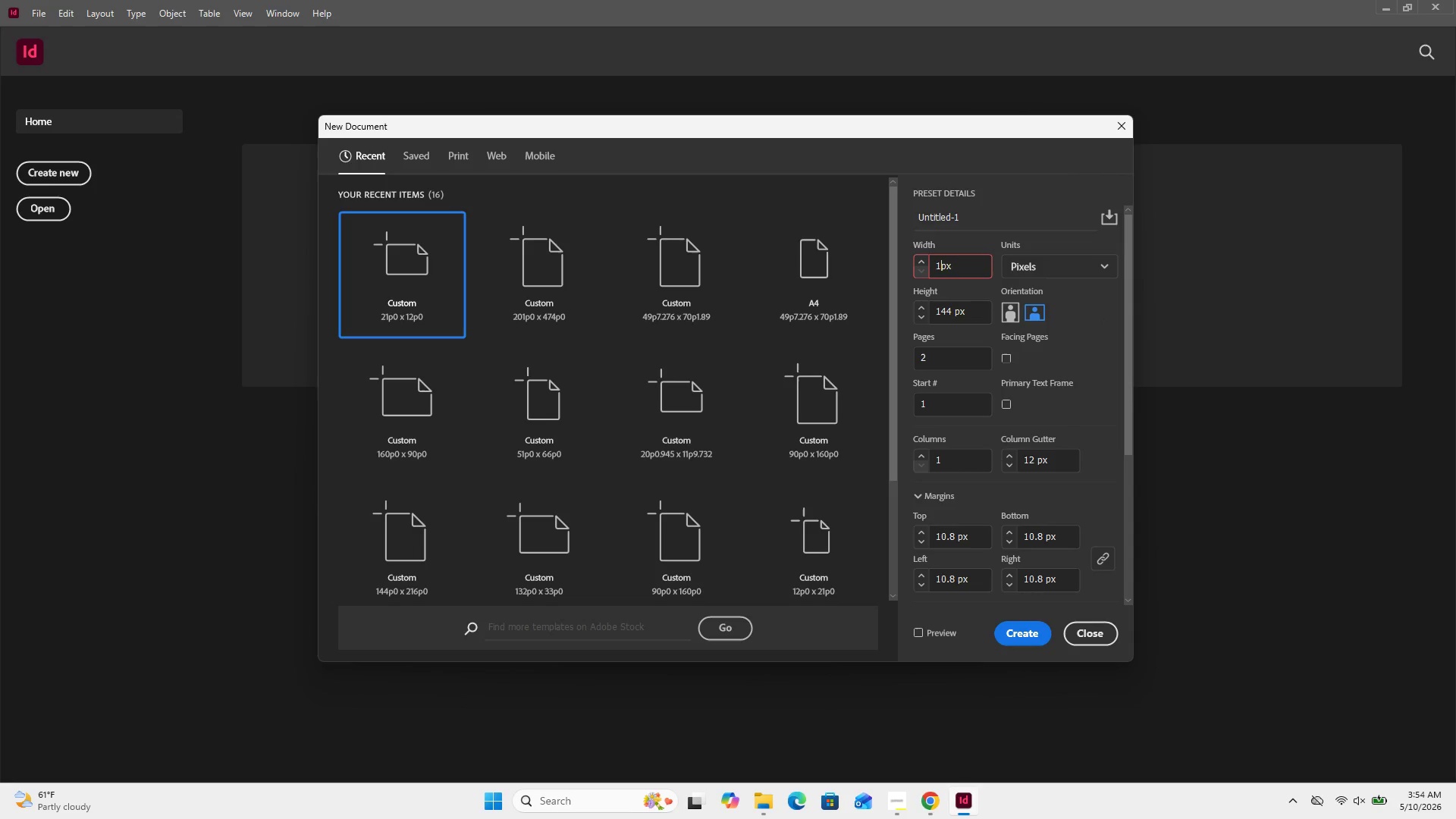 
key(Numpad5)
 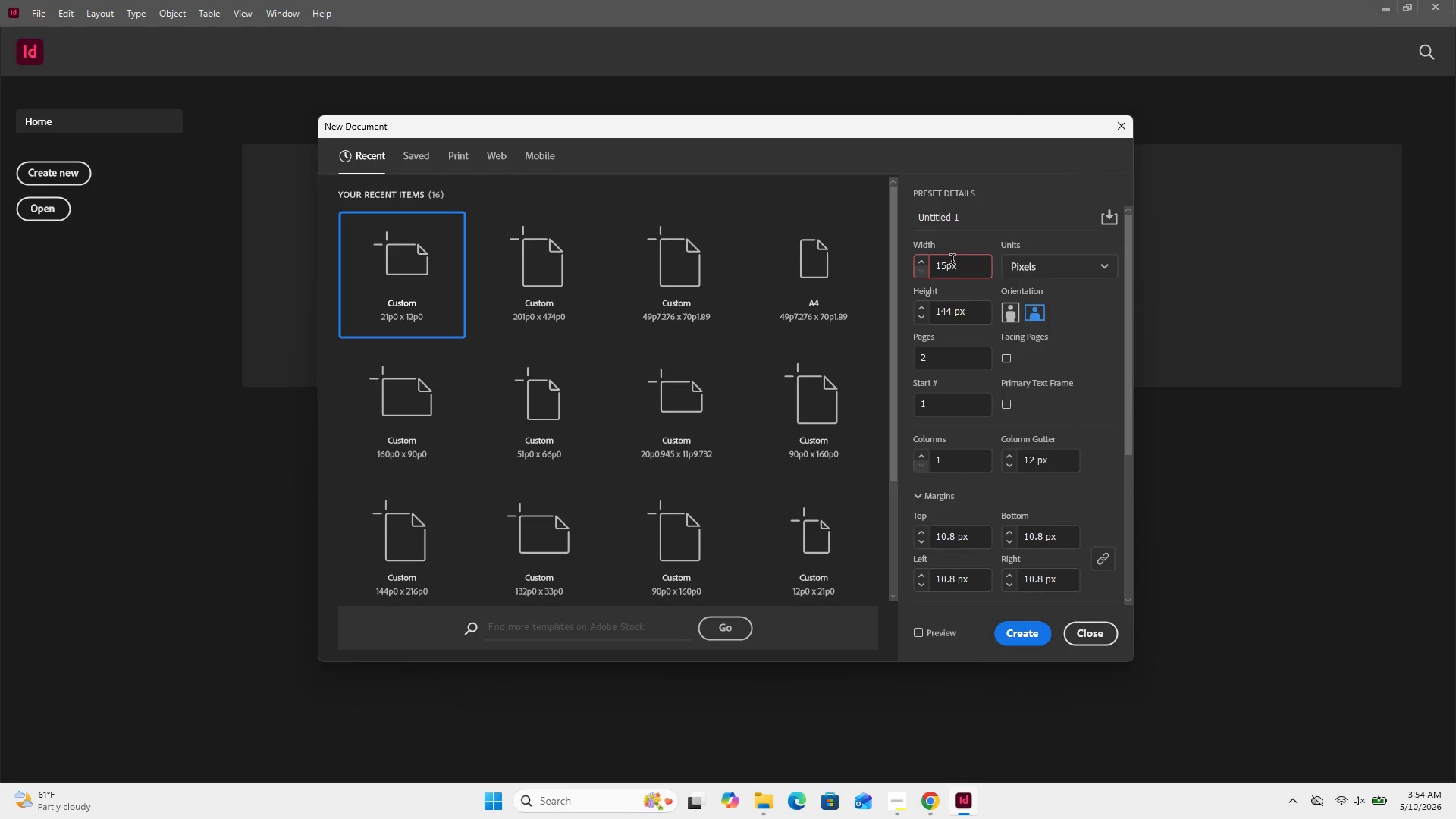 
key(Numpad8)
 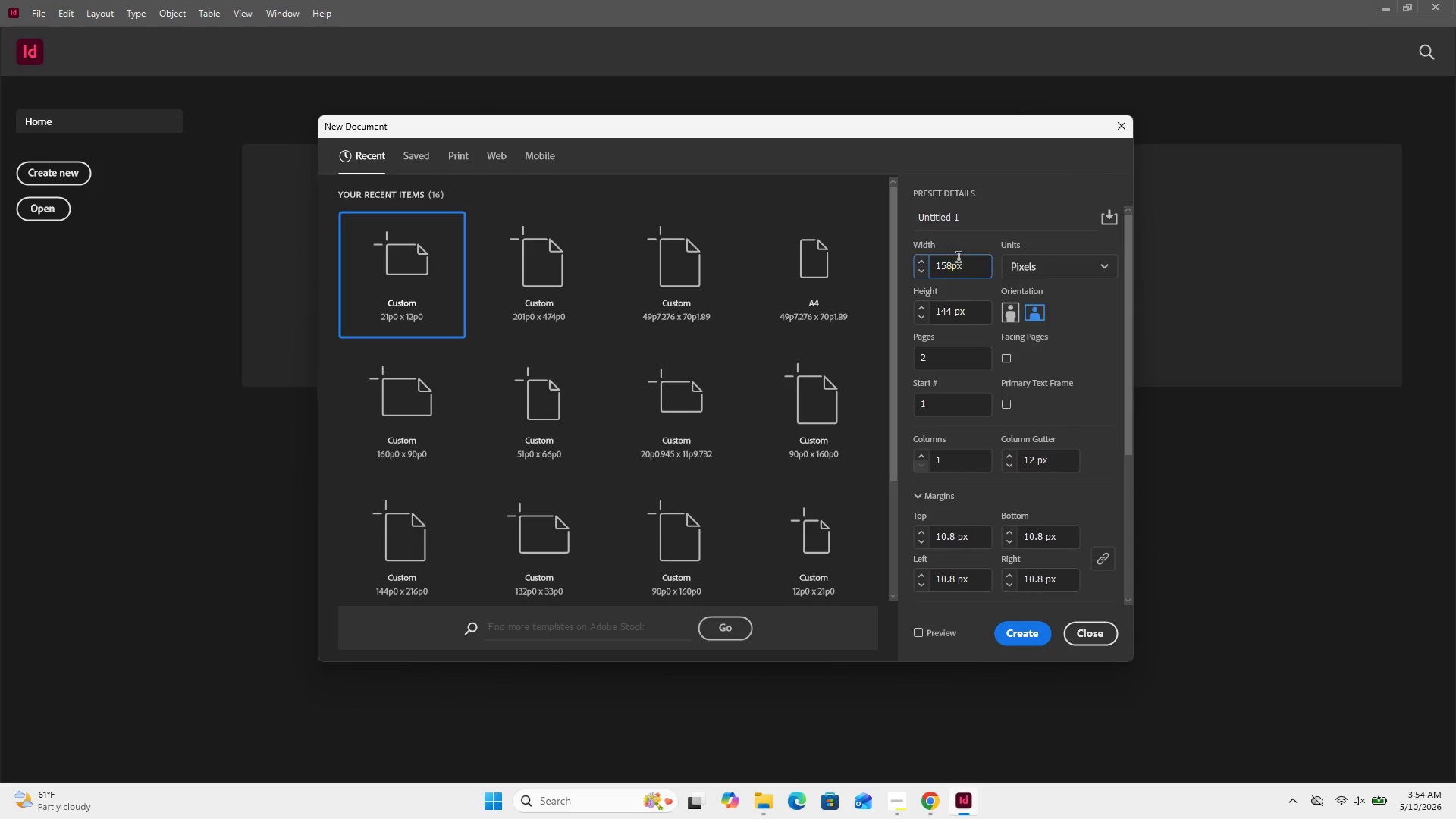 
key(Numpad4)
 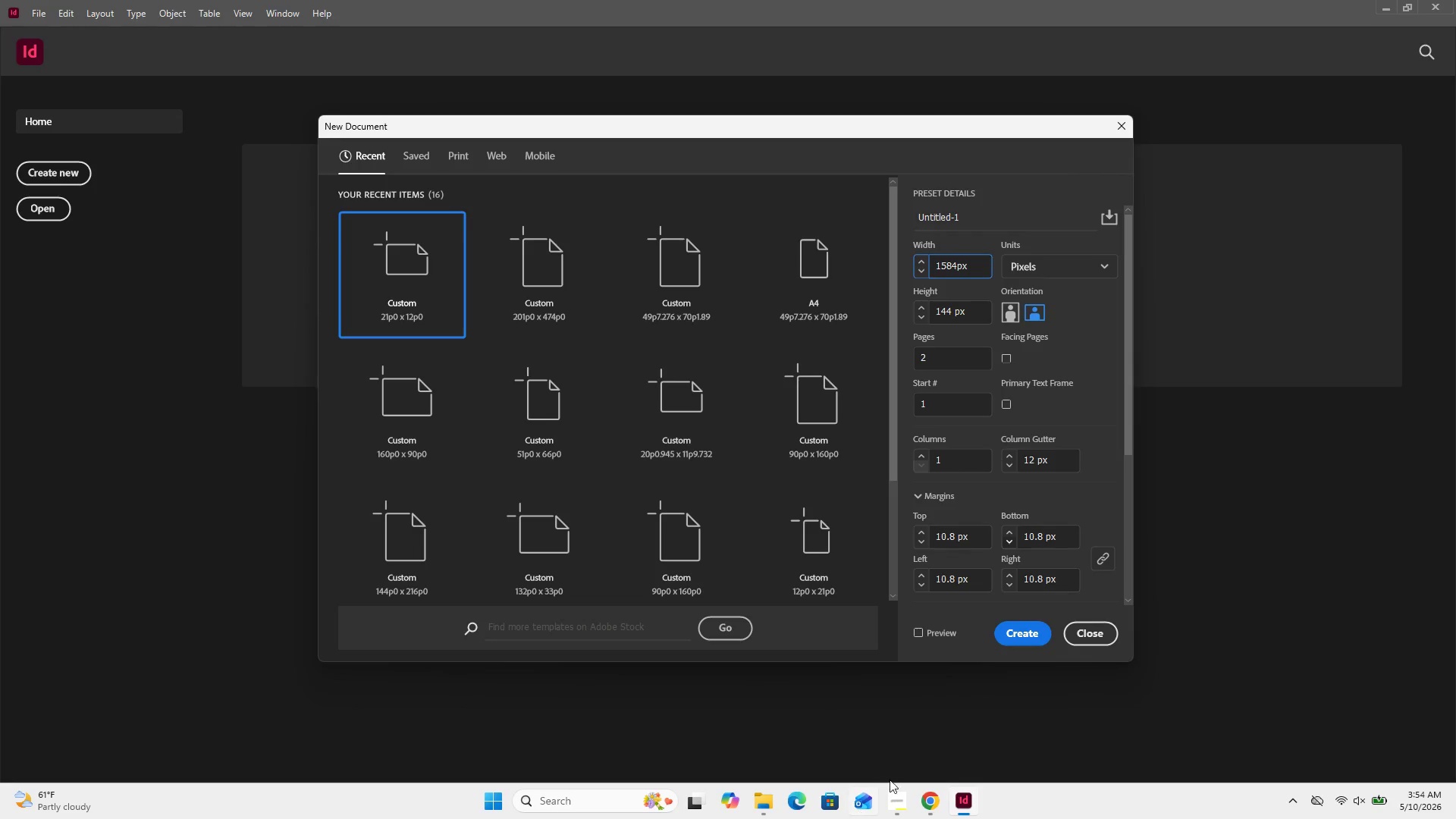 
left_click([895, 793])
 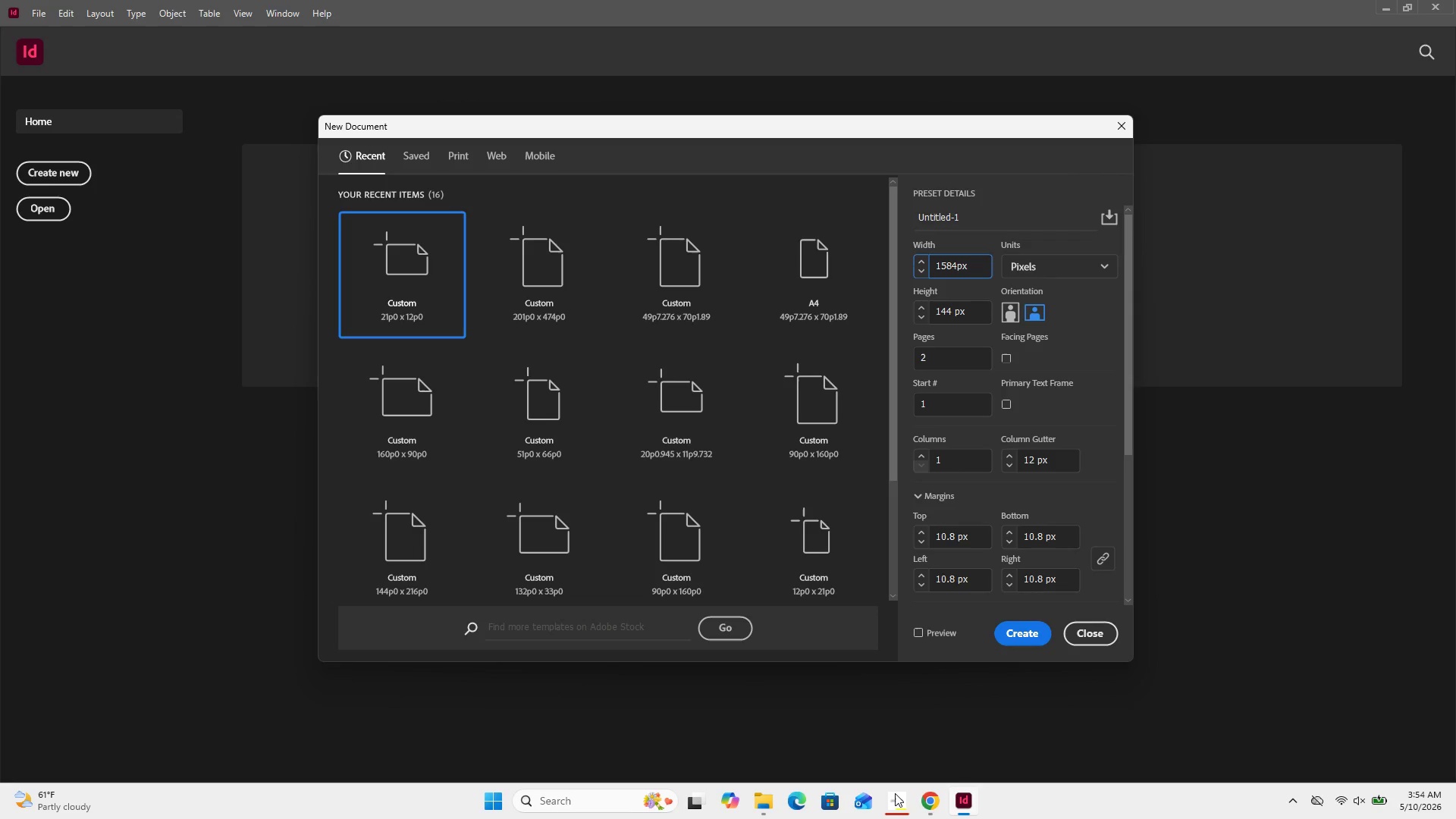 
left_click([895, 793])